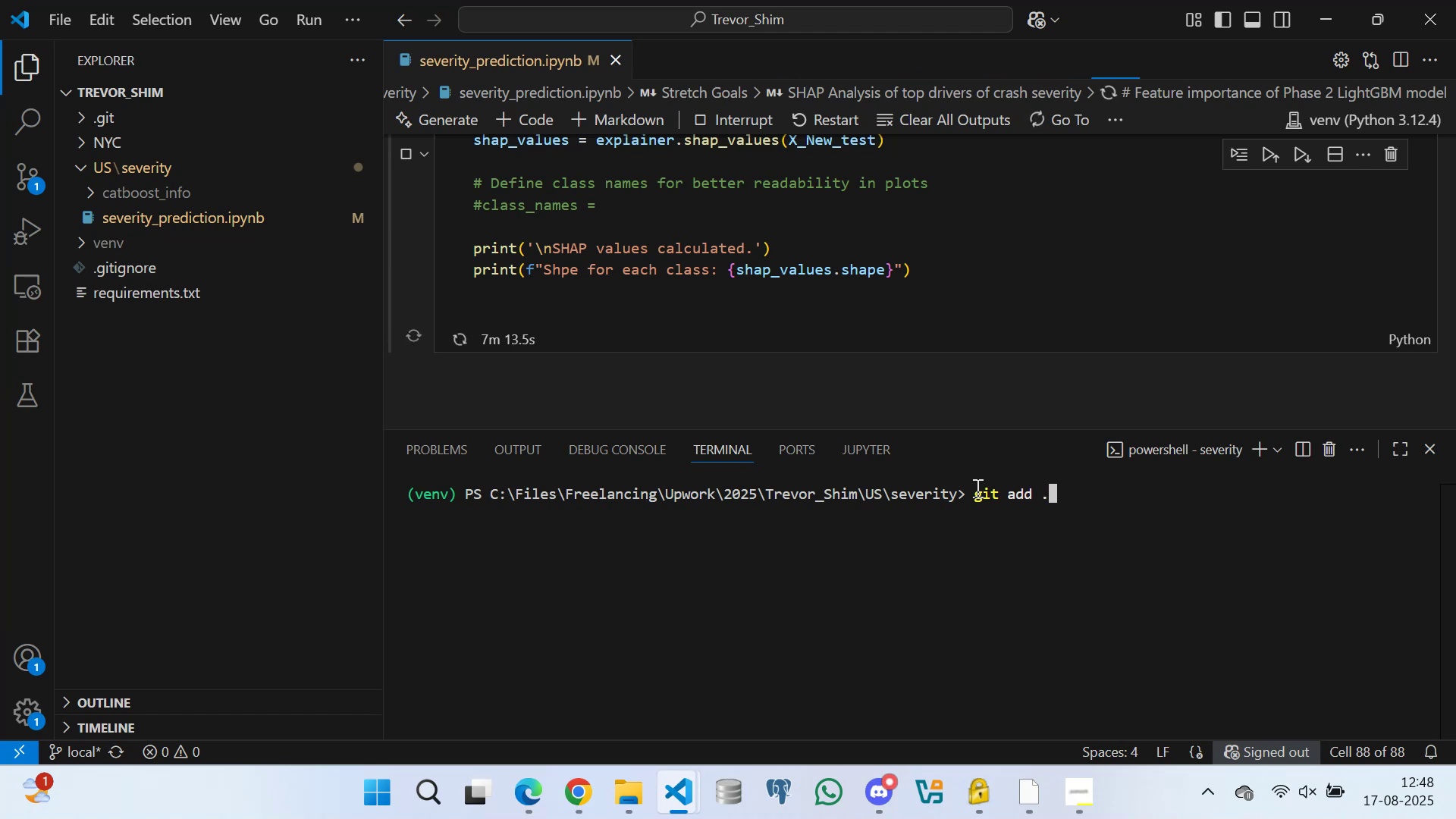 
key(Enter)
 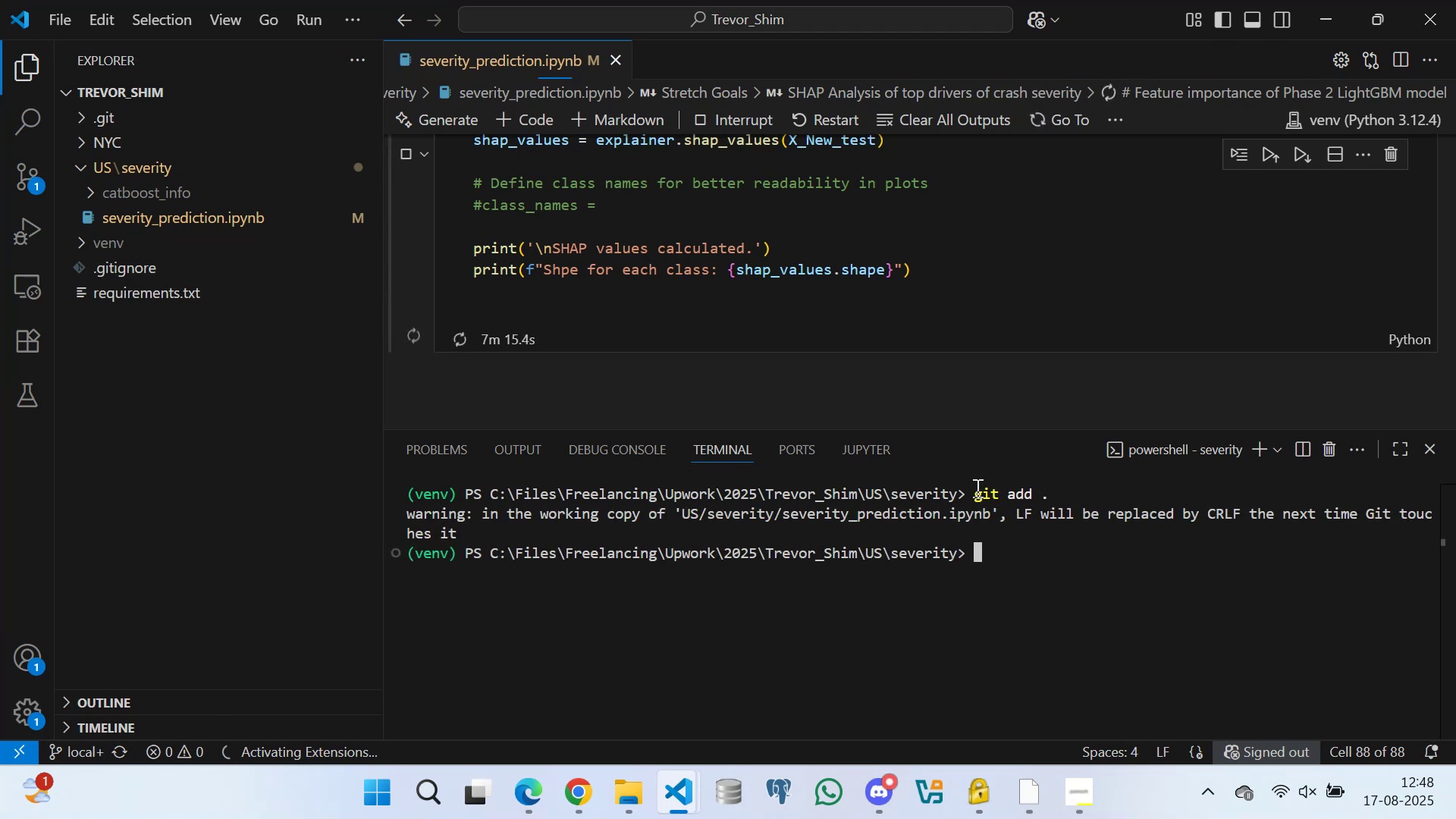 
type(git commit -m "SHAP Analysis")
 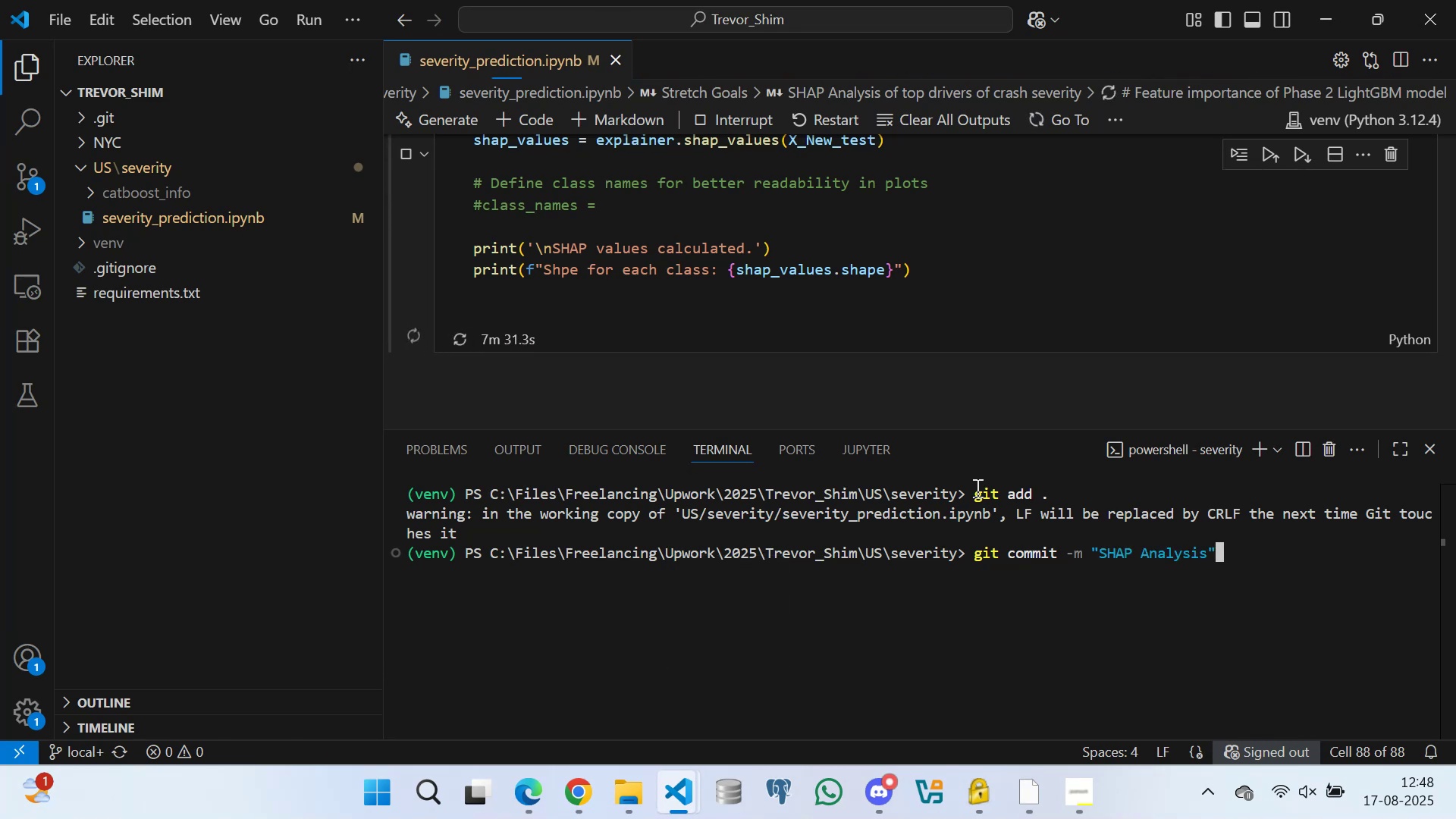 
key(Enter)
 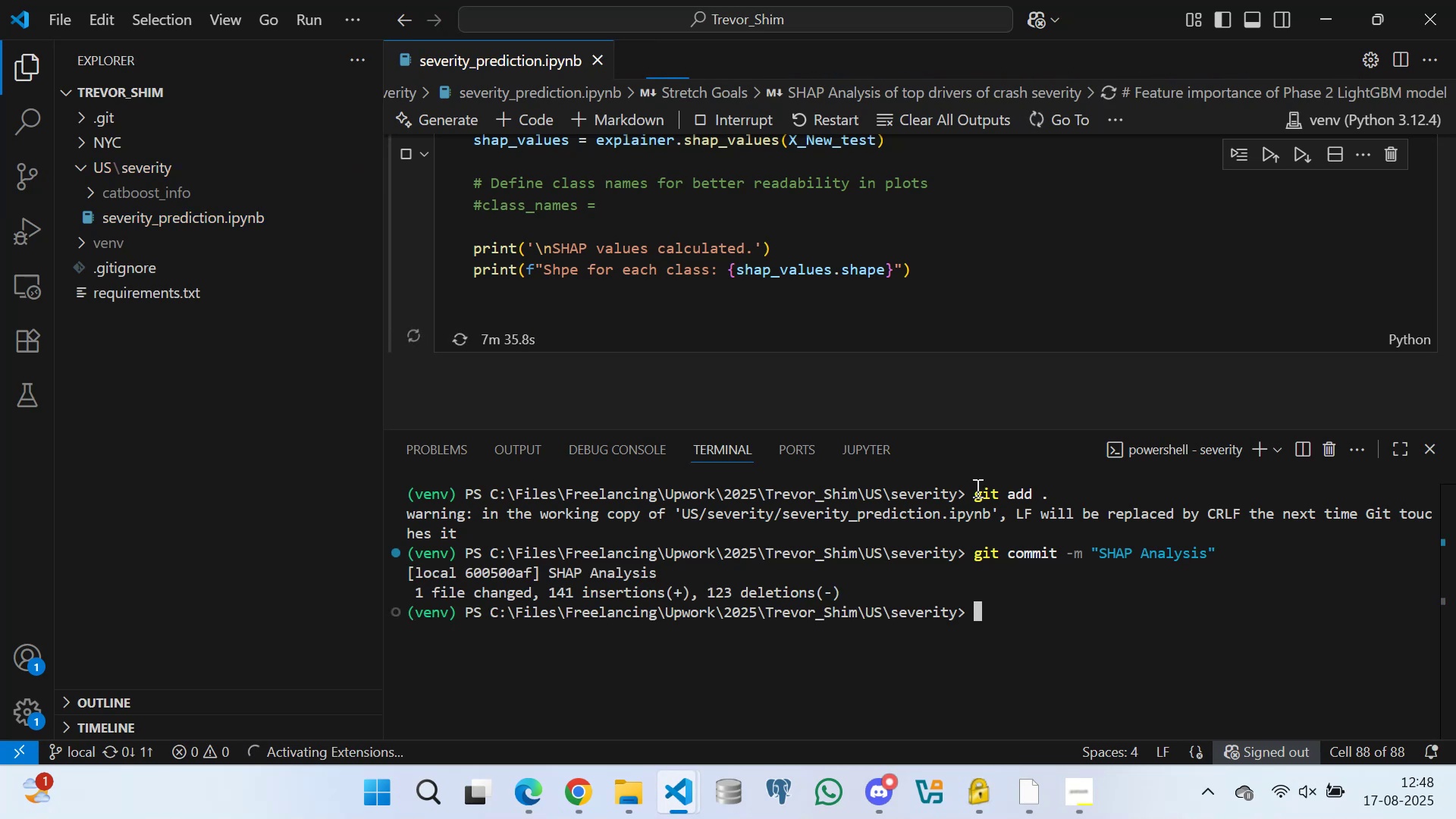 
wait(5.1)
 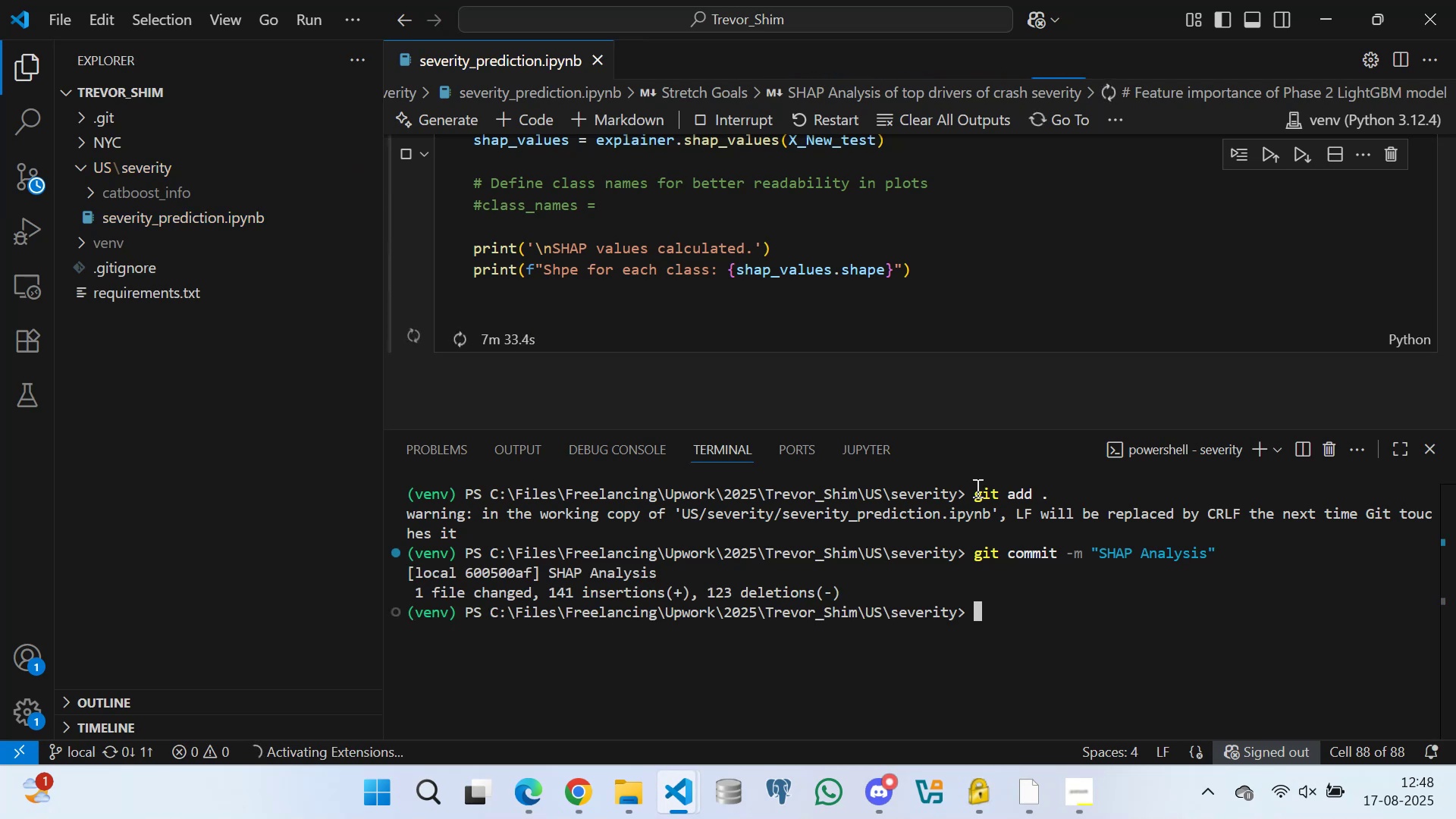 
type(git push -u origin local)
 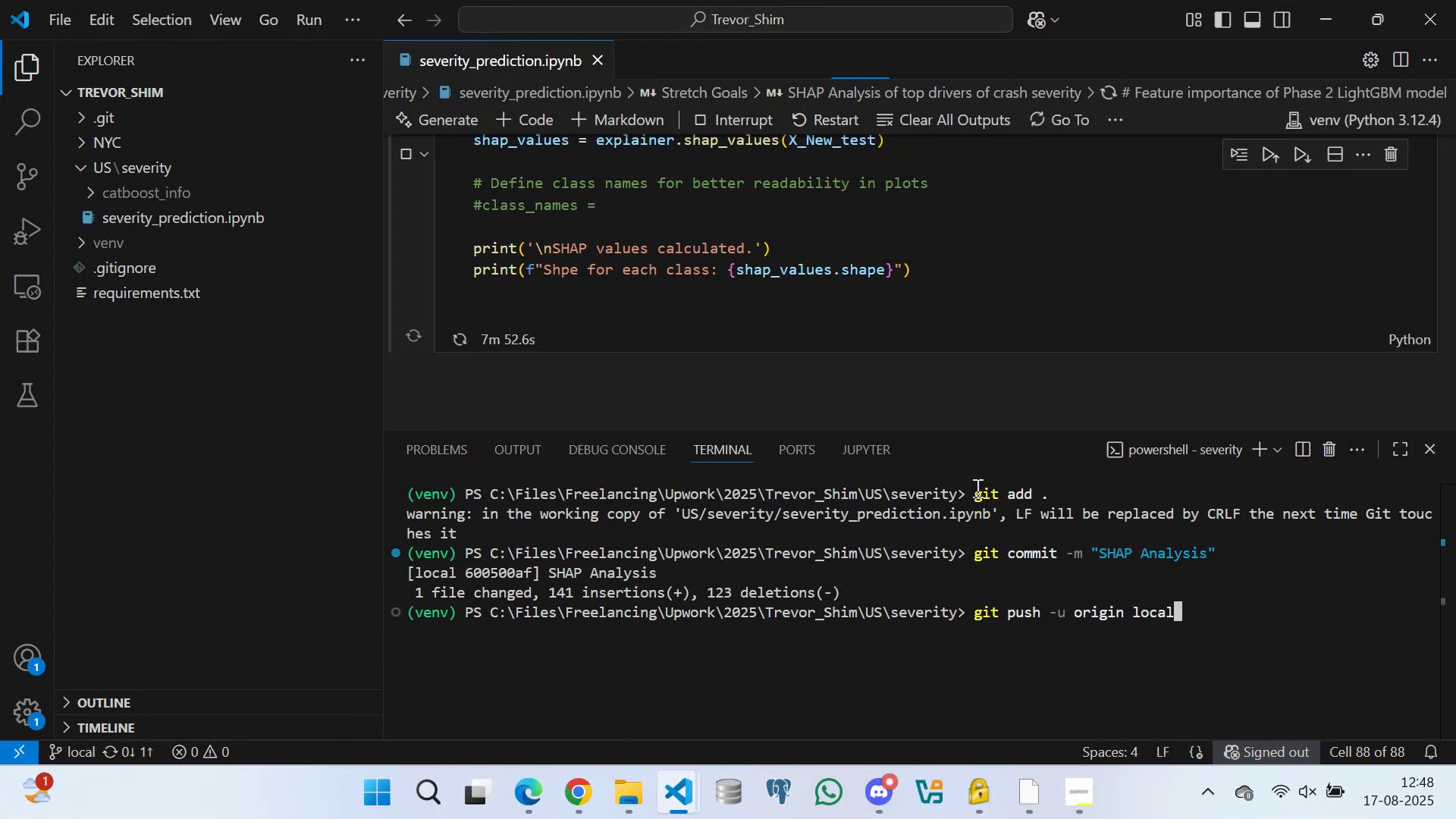 
wait(7.11)
 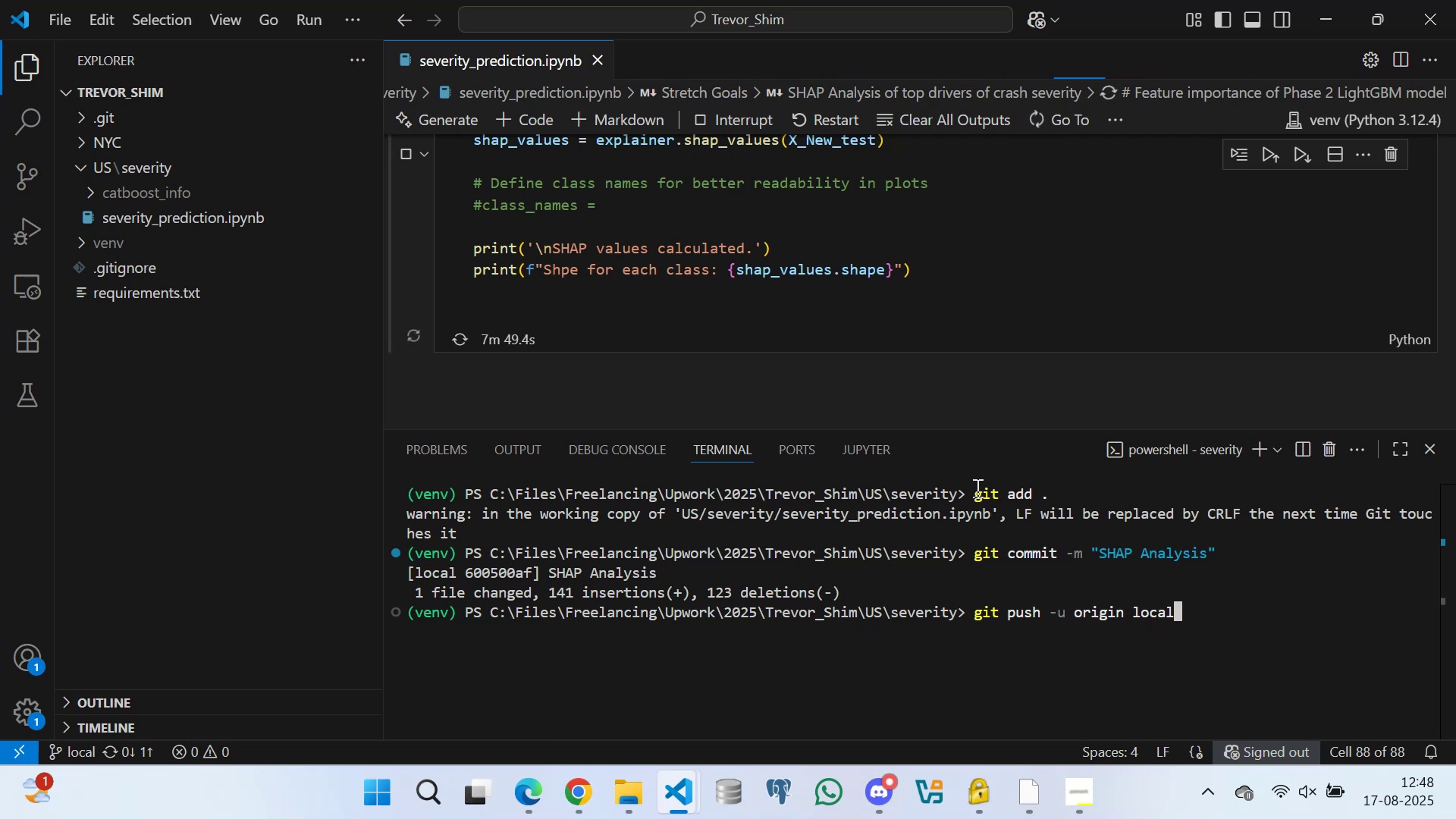 
key(Enter)
 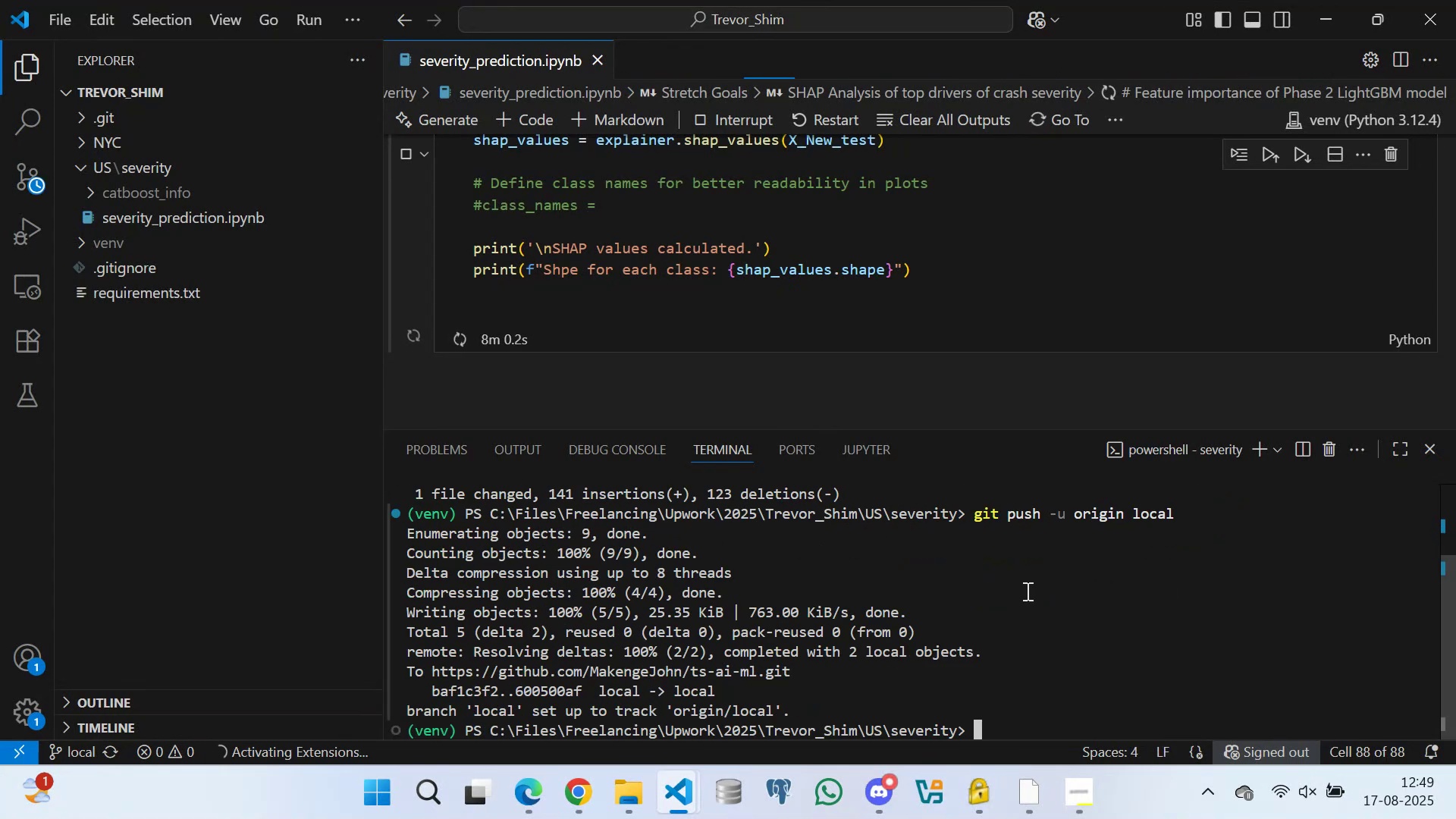 
wait(7.76)
 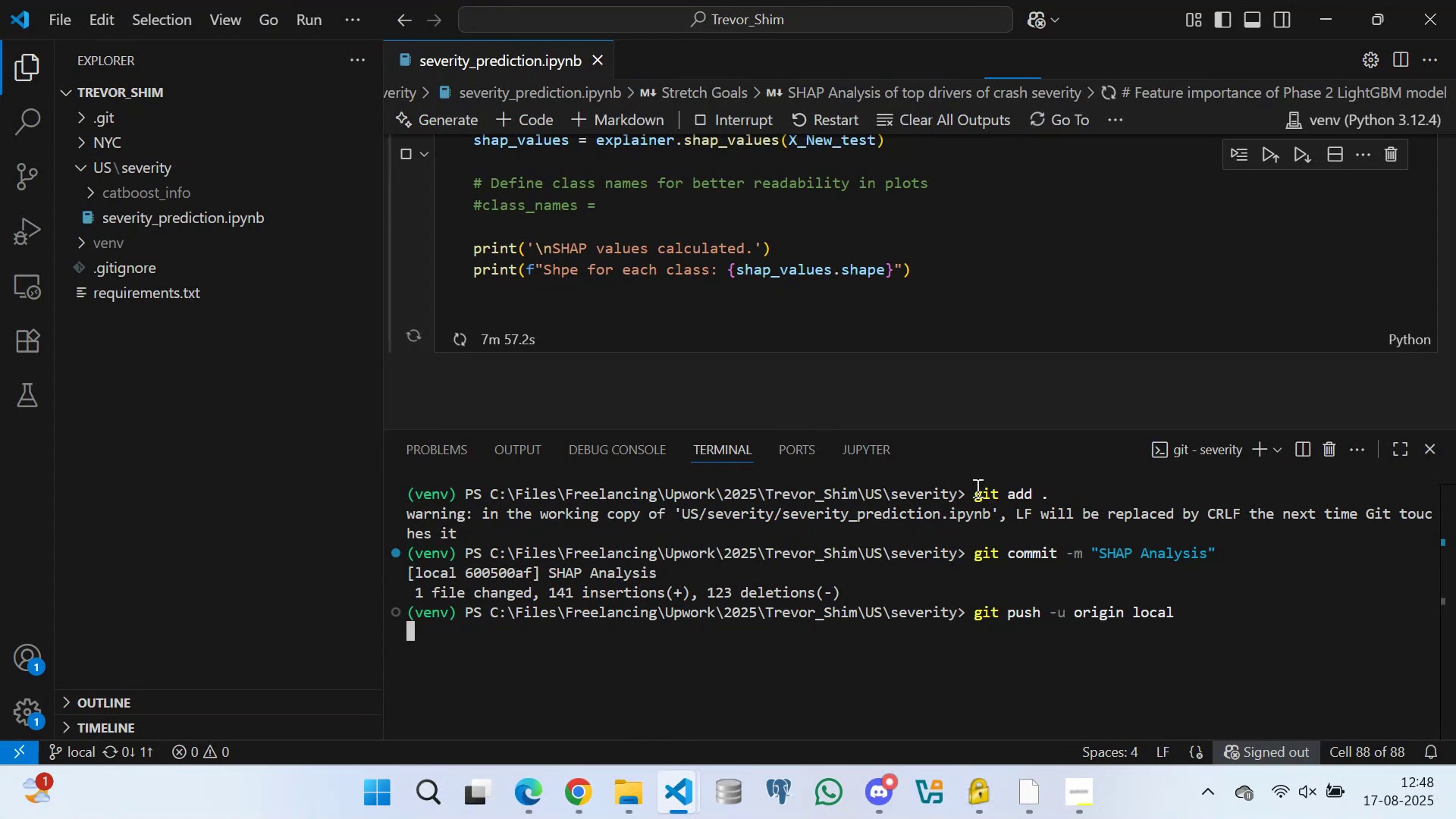 
type(clear)
 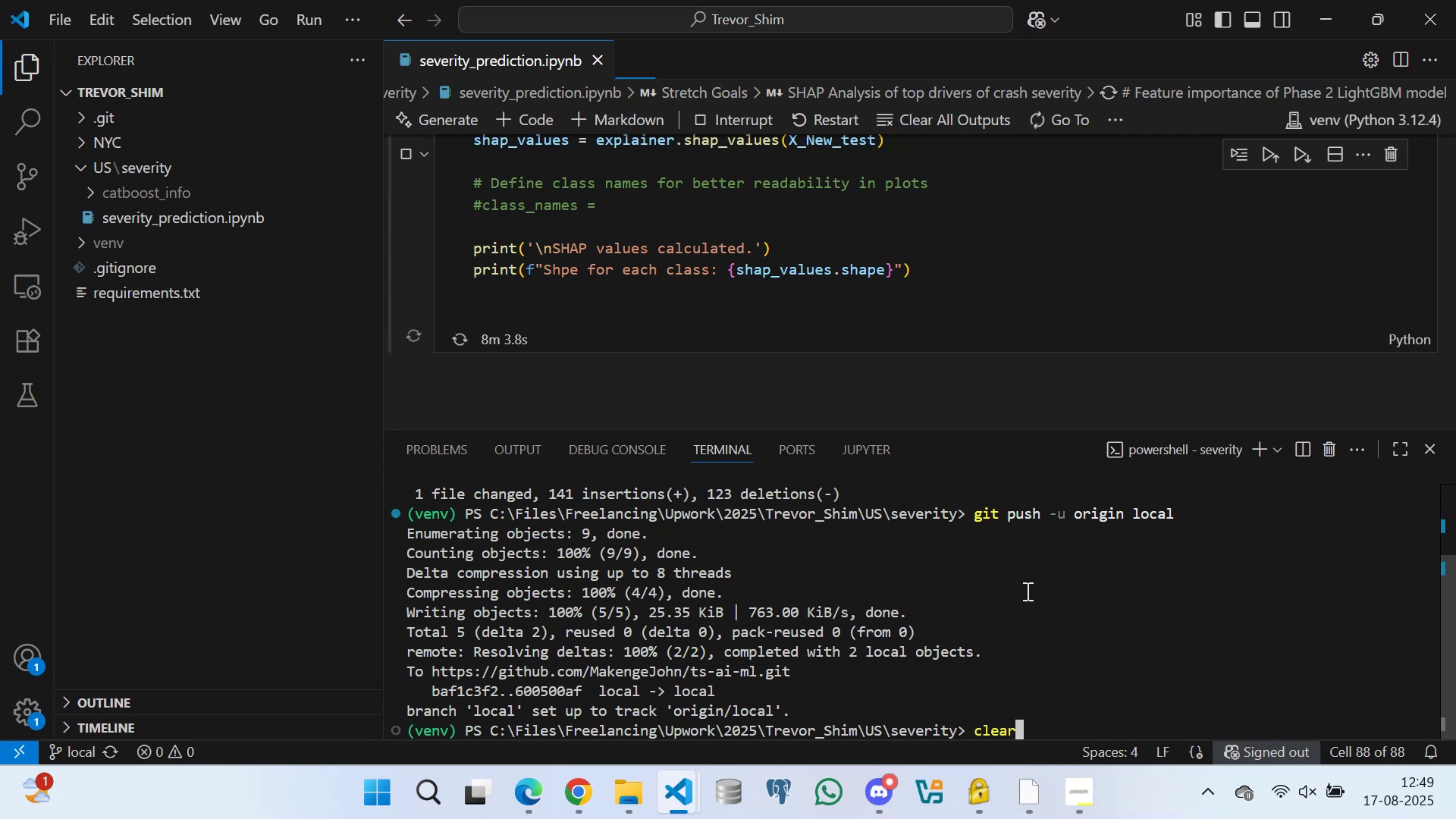 
key(Enter)
 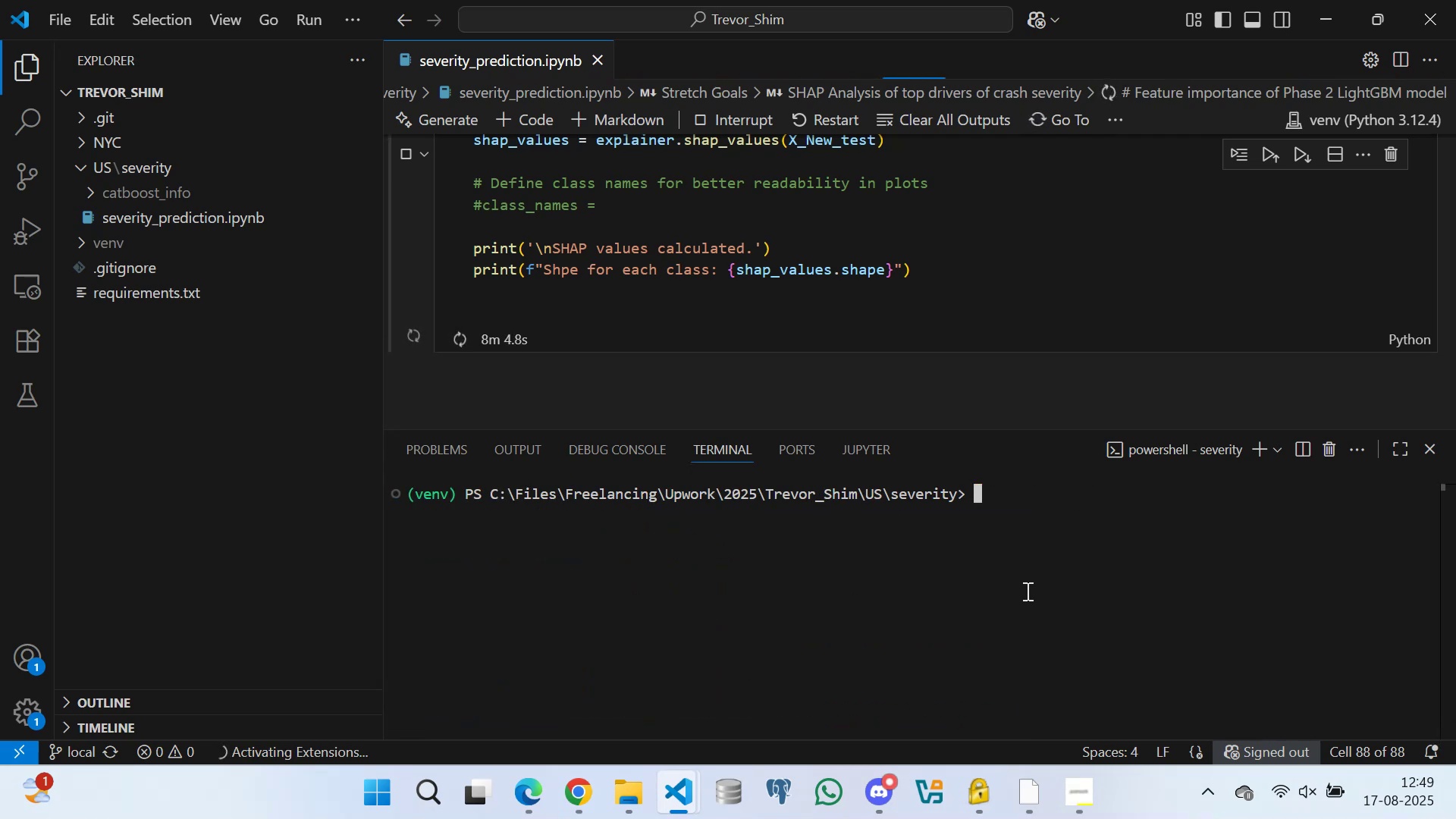 
key(Control+S)
 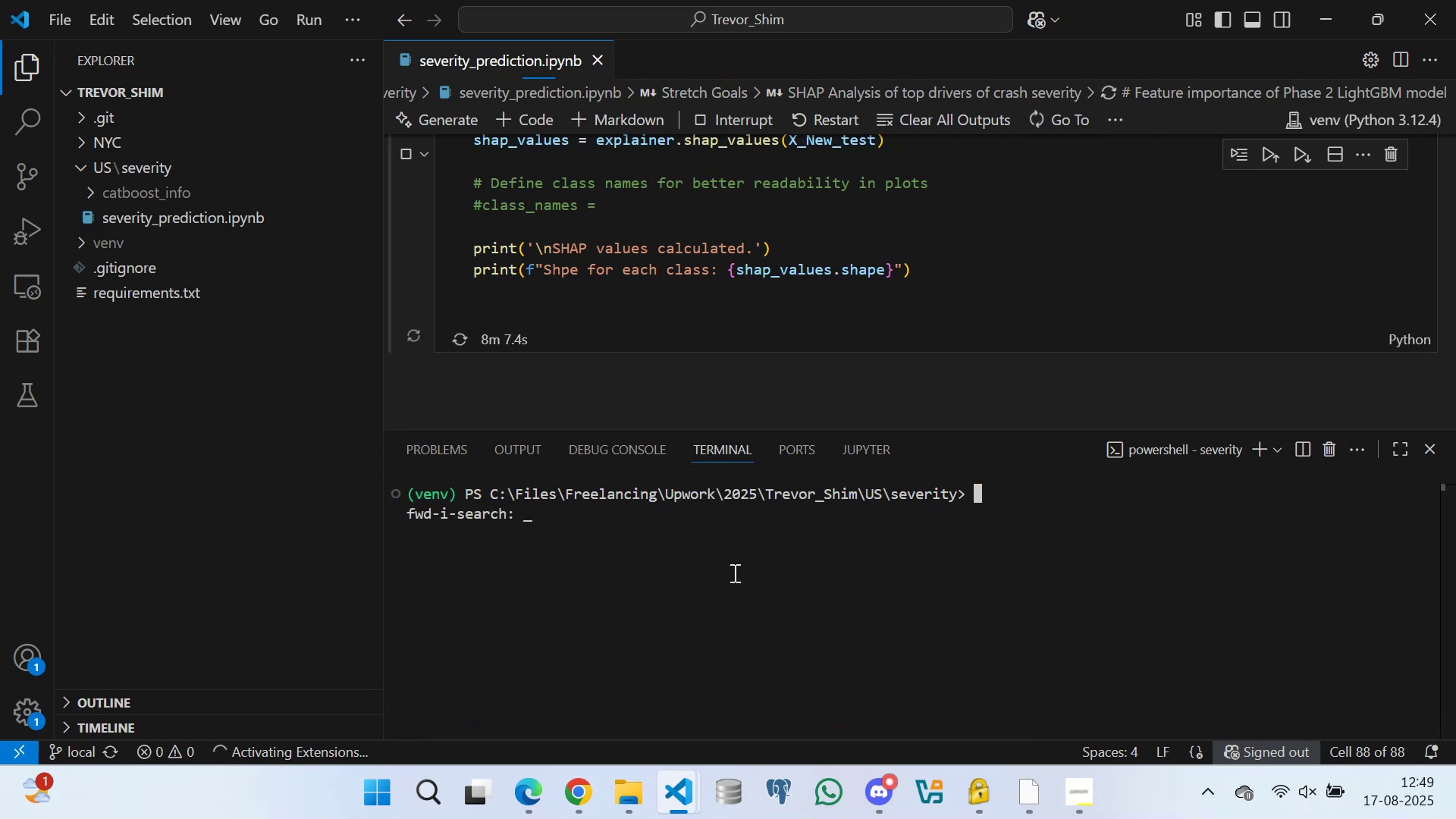 
key(Enter)
 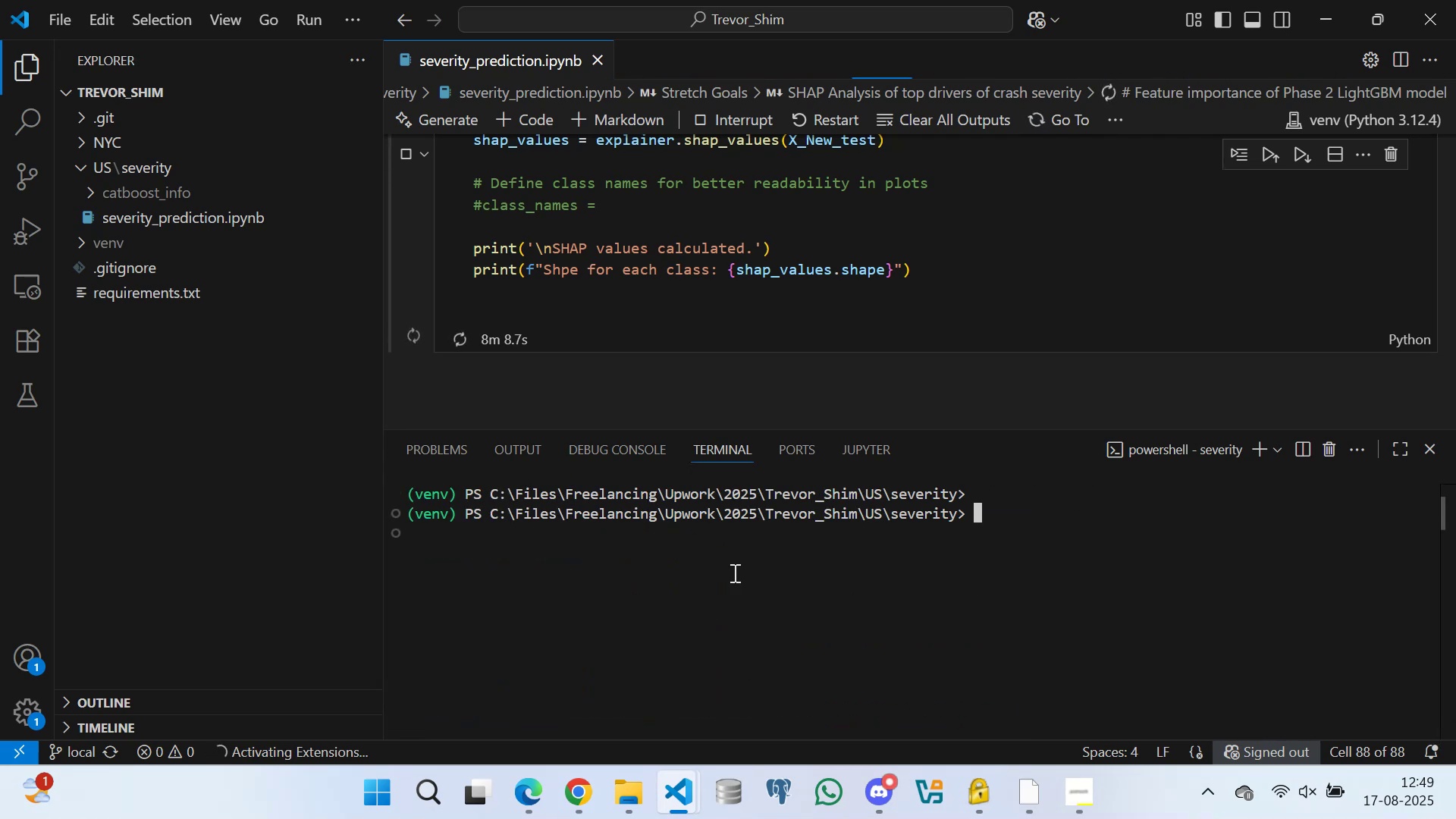 
type(clear)
 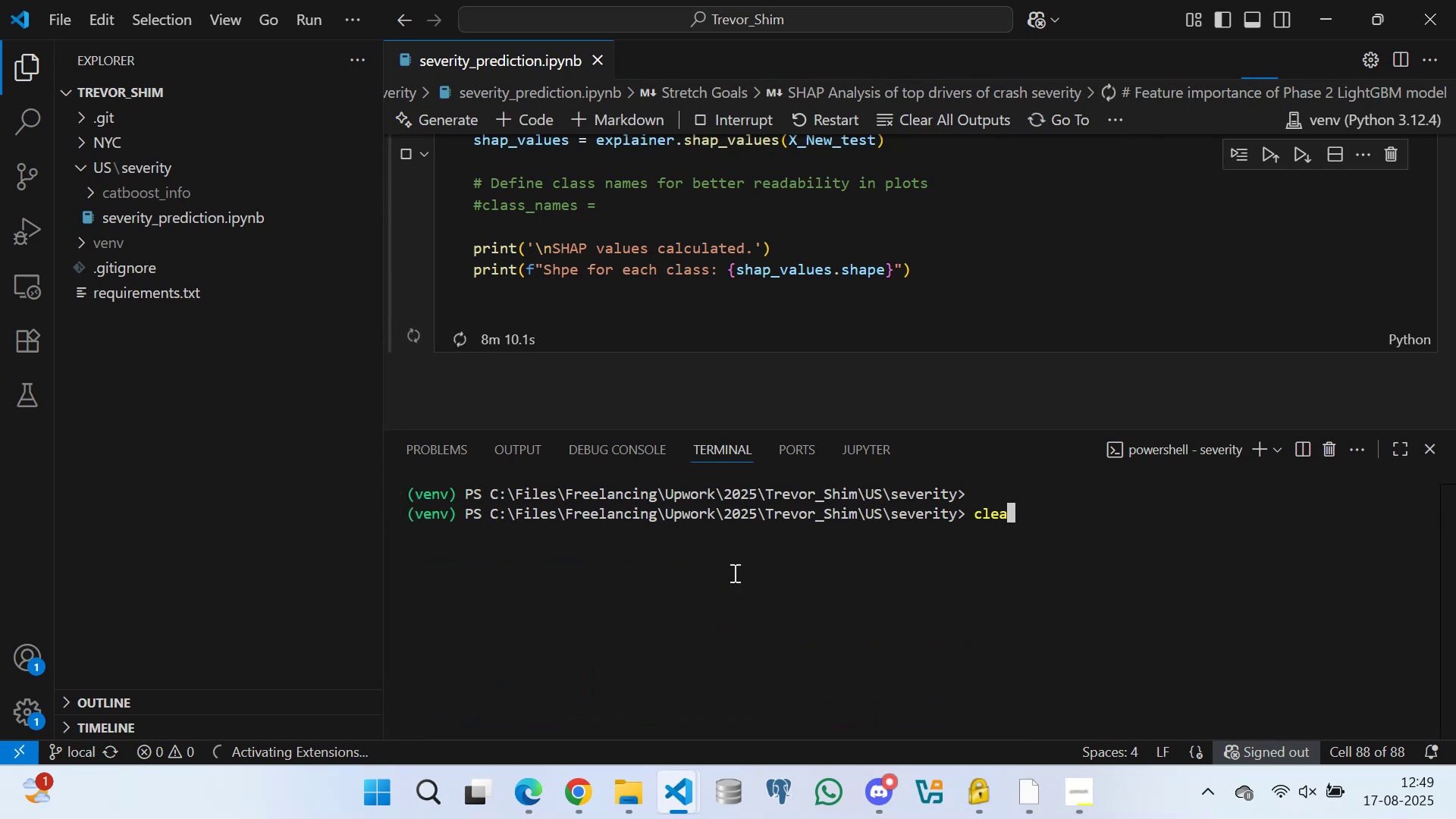 